 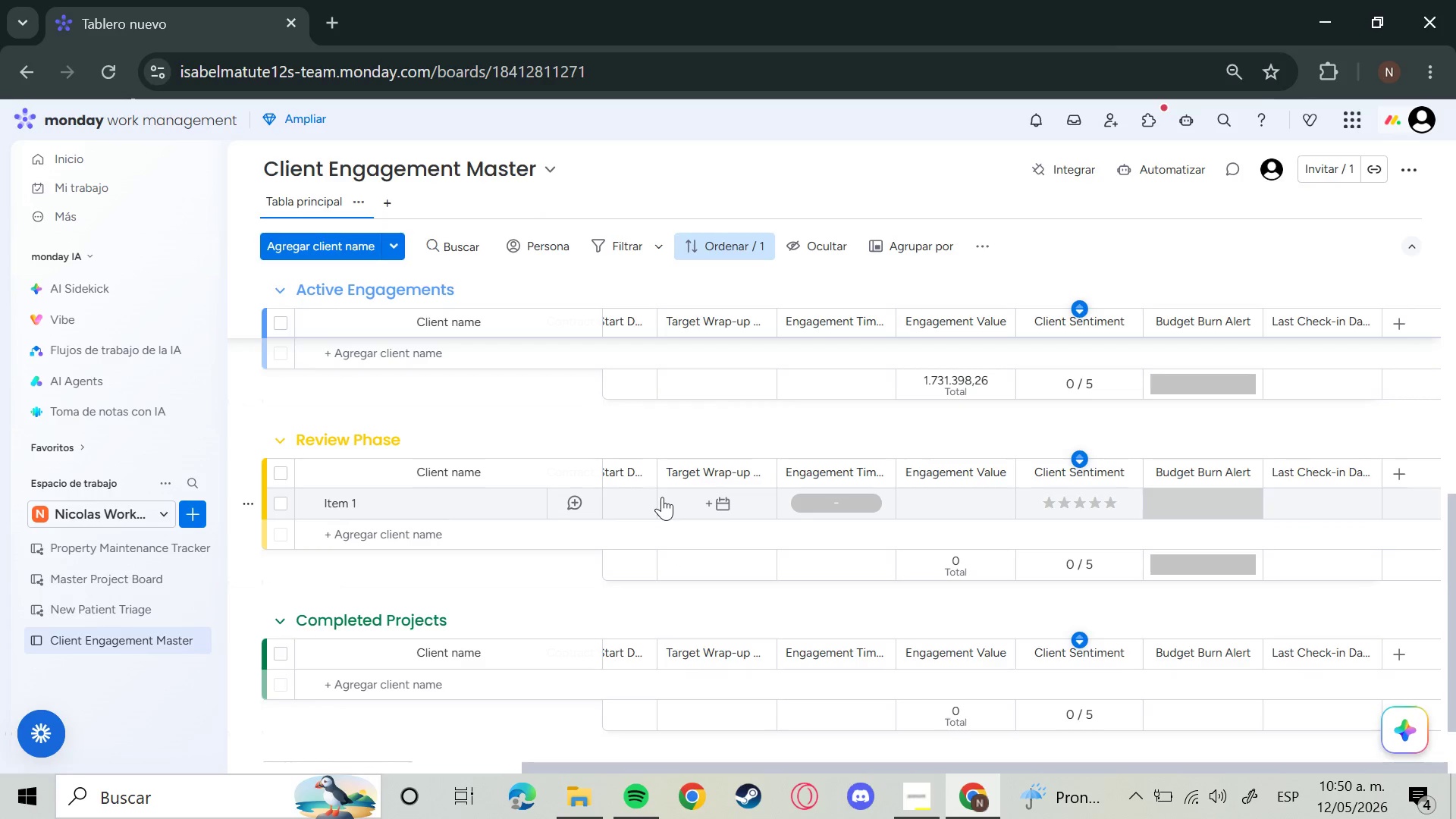 
scroll: coordinate [828, 519], scroll_direction: up, amount: 4.0
 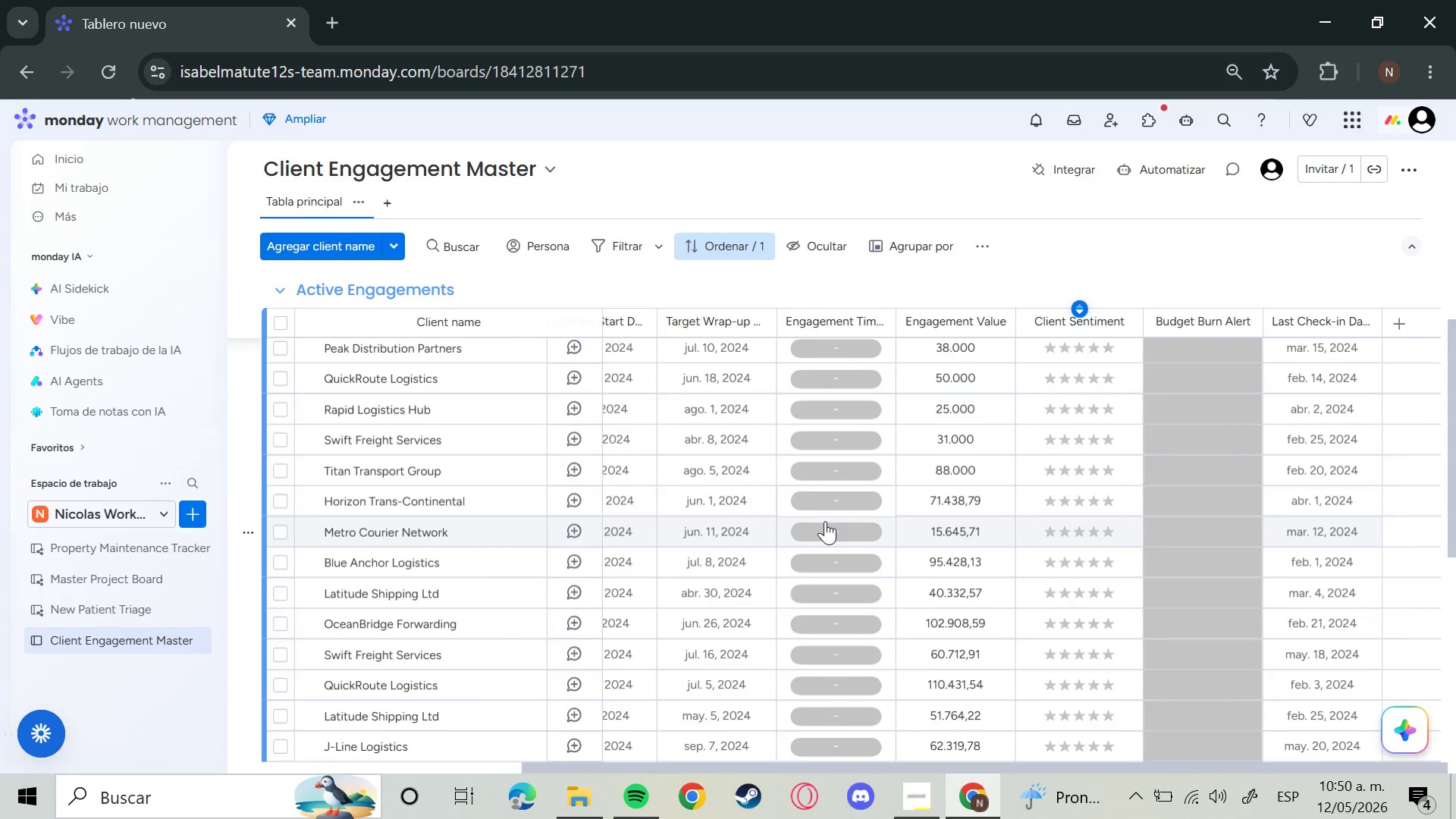 
wait(6.31)
 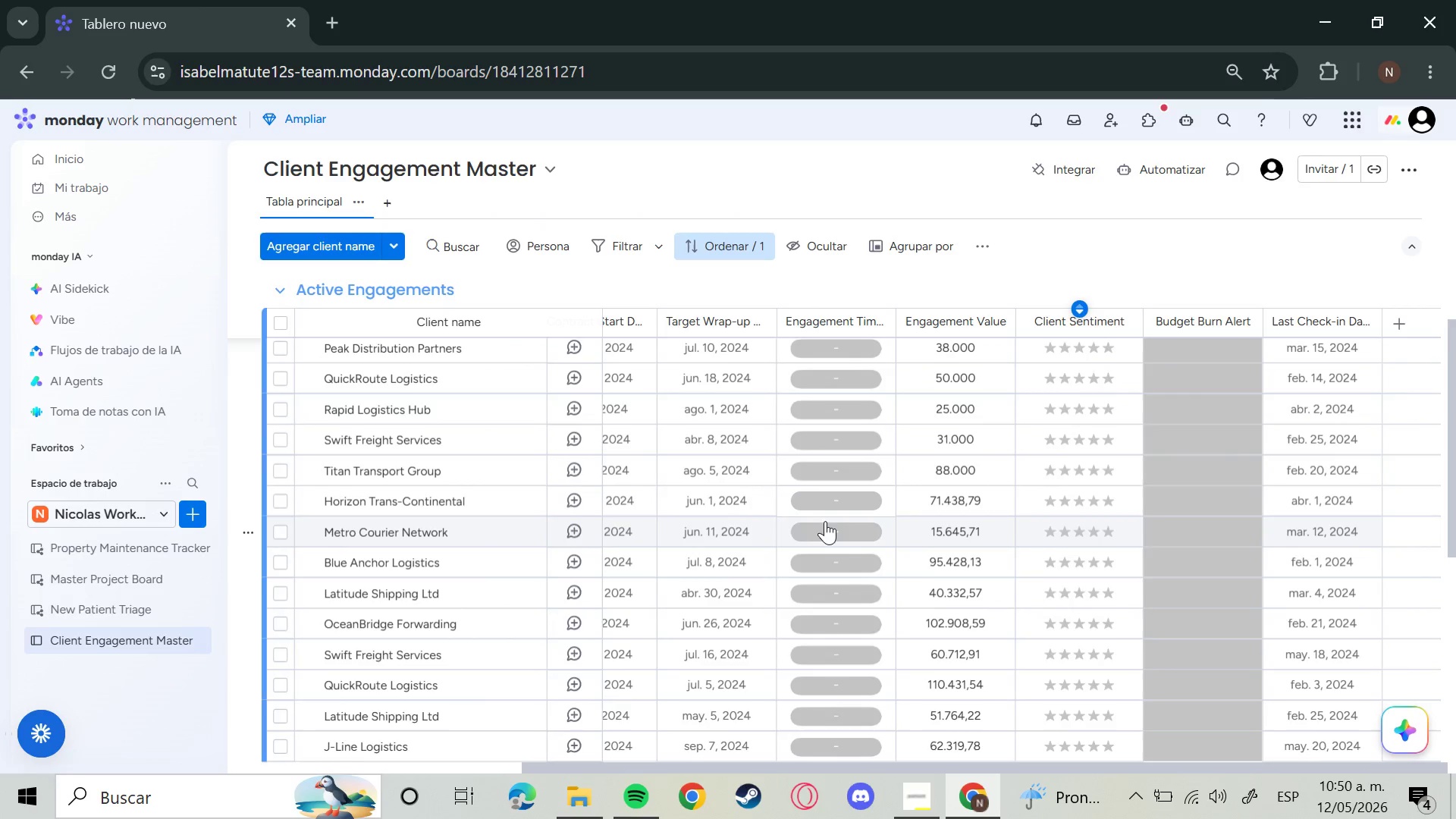 
scroll: coordinate [822, 532], scroll_direction: up, amount: 5.0
 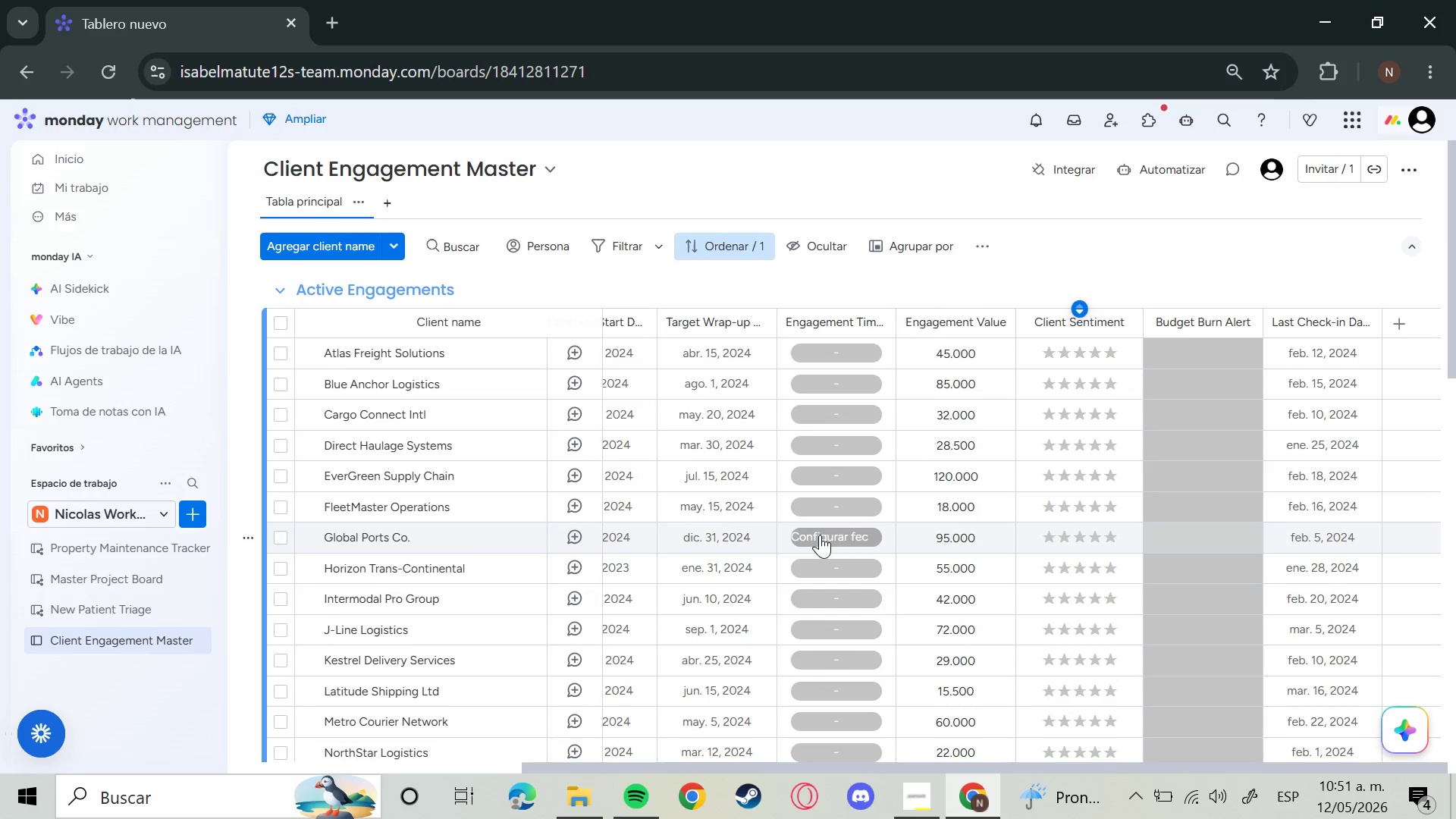 
wait(20.72)
 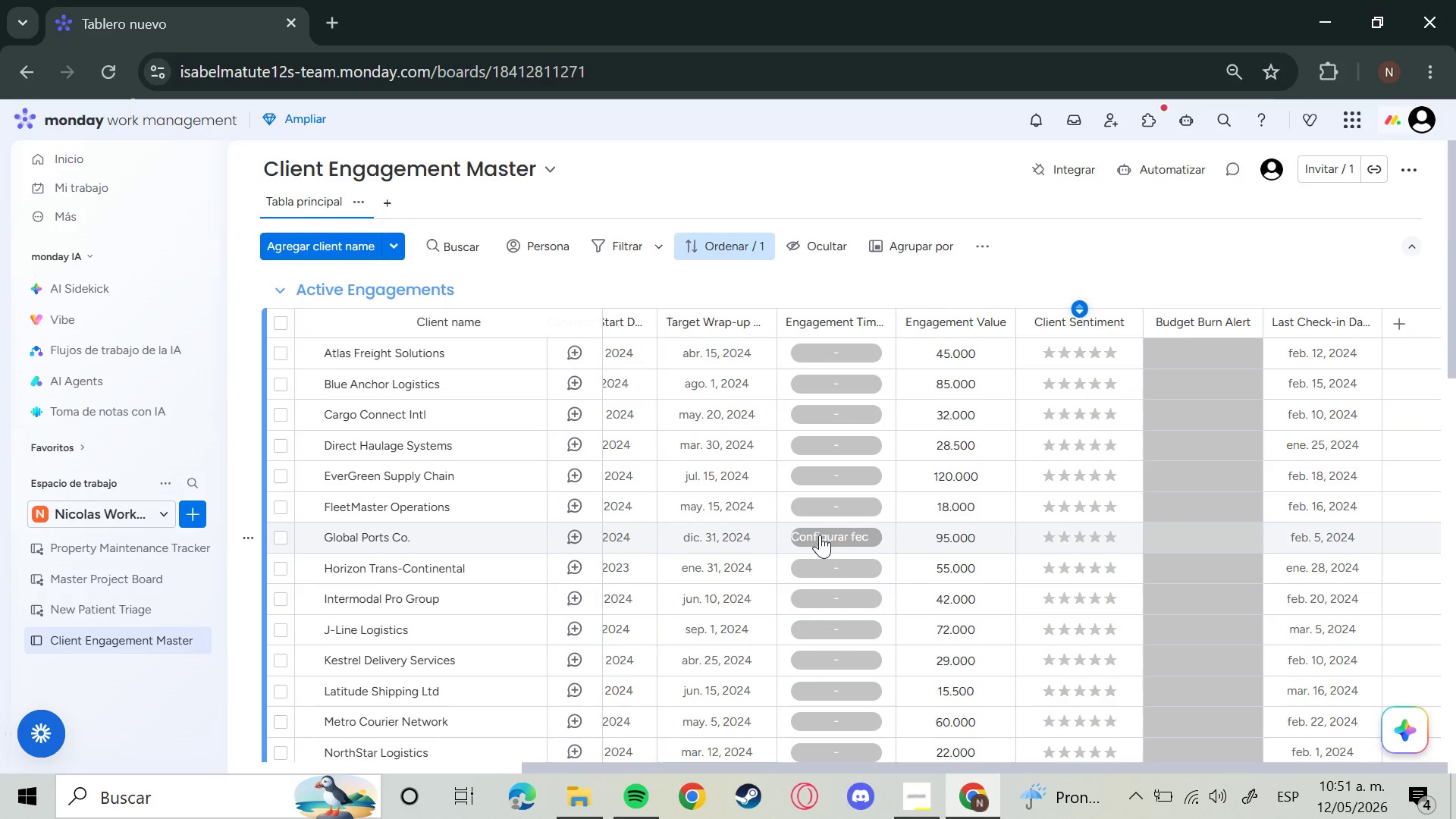 
mouse_move([894, 768])
 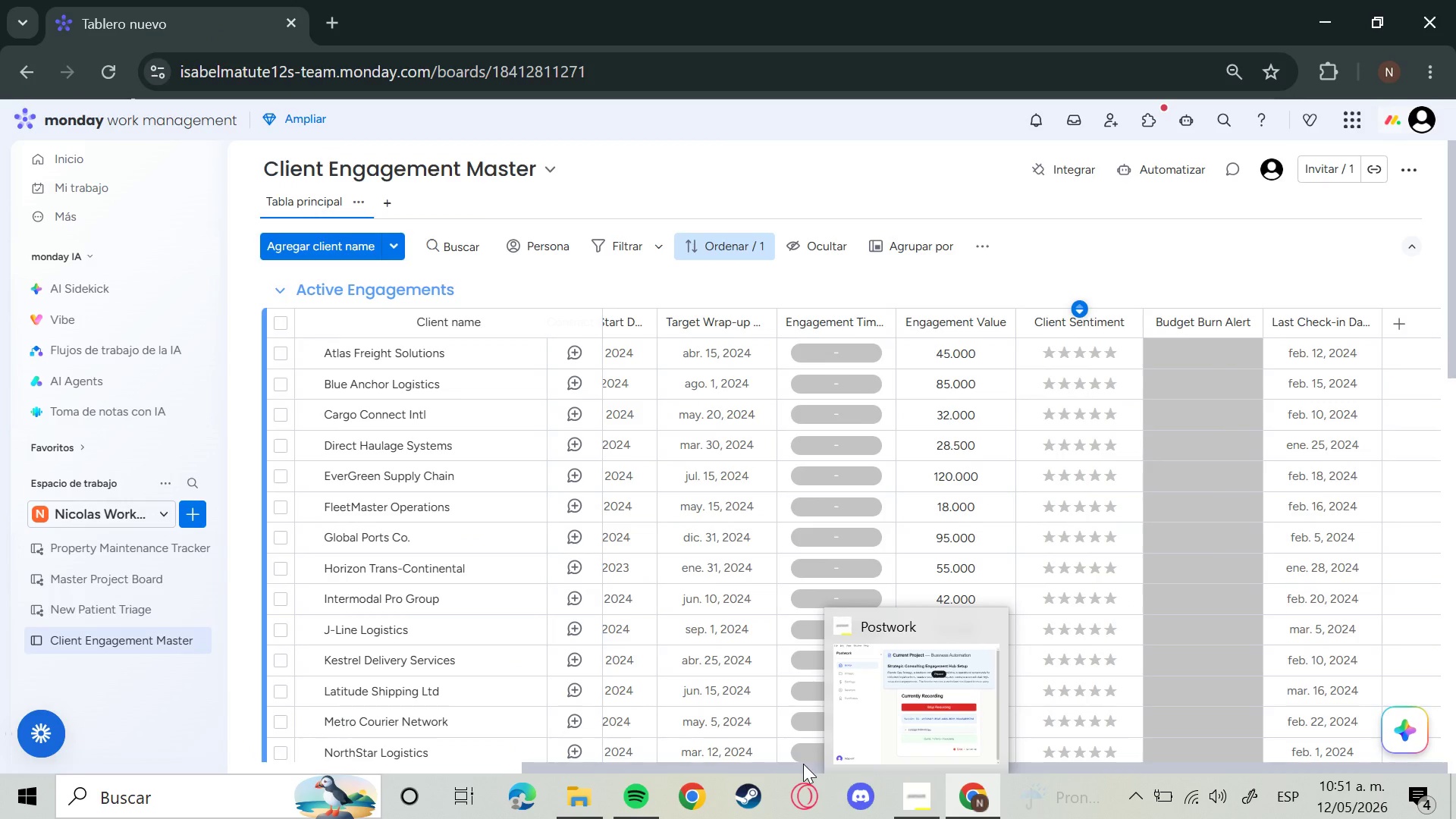 
left_click_drag(start_coordinate=[802, 764], to_coordinate=[102, 798])
 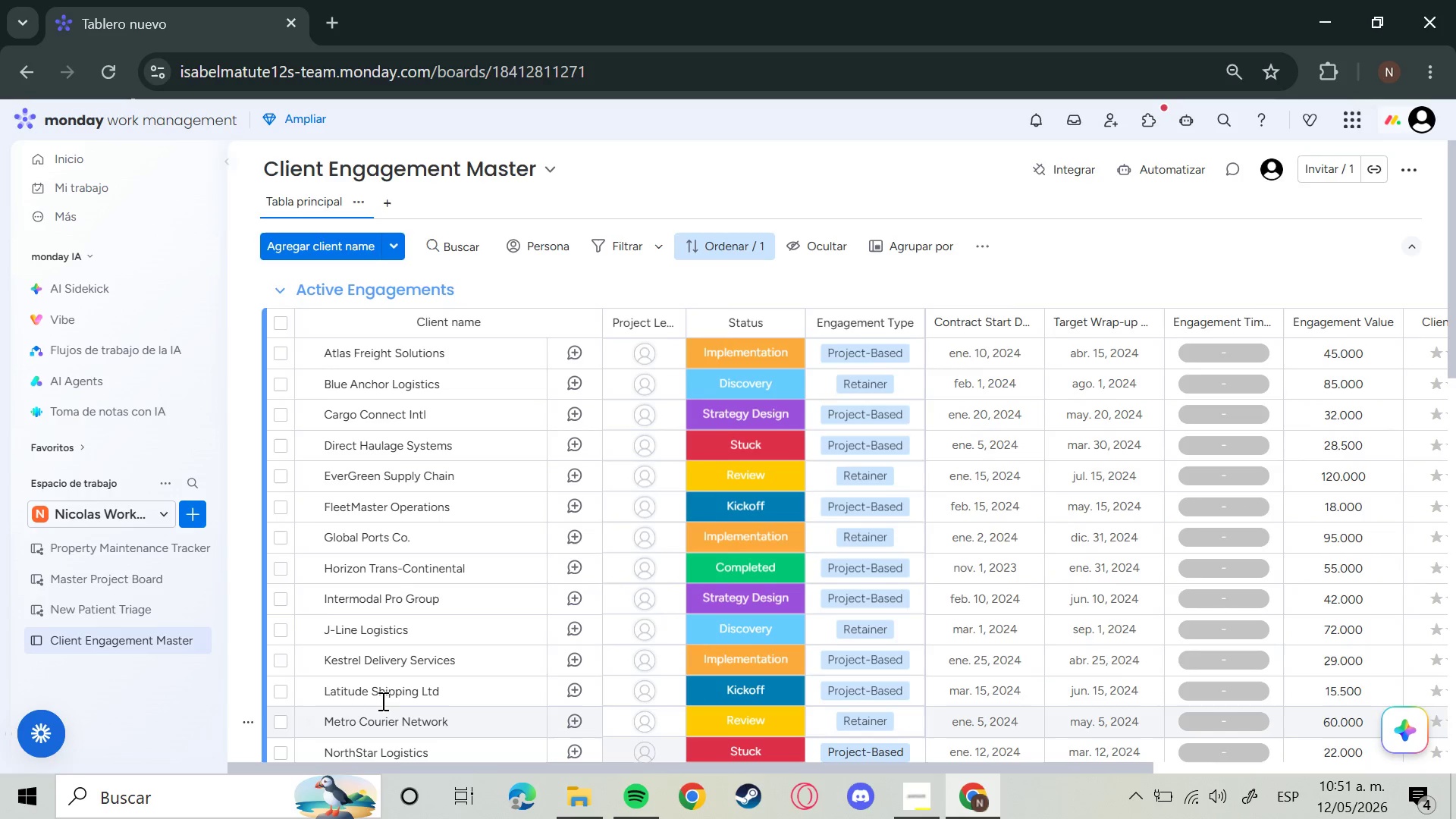 
mouse_move([390, 698])
 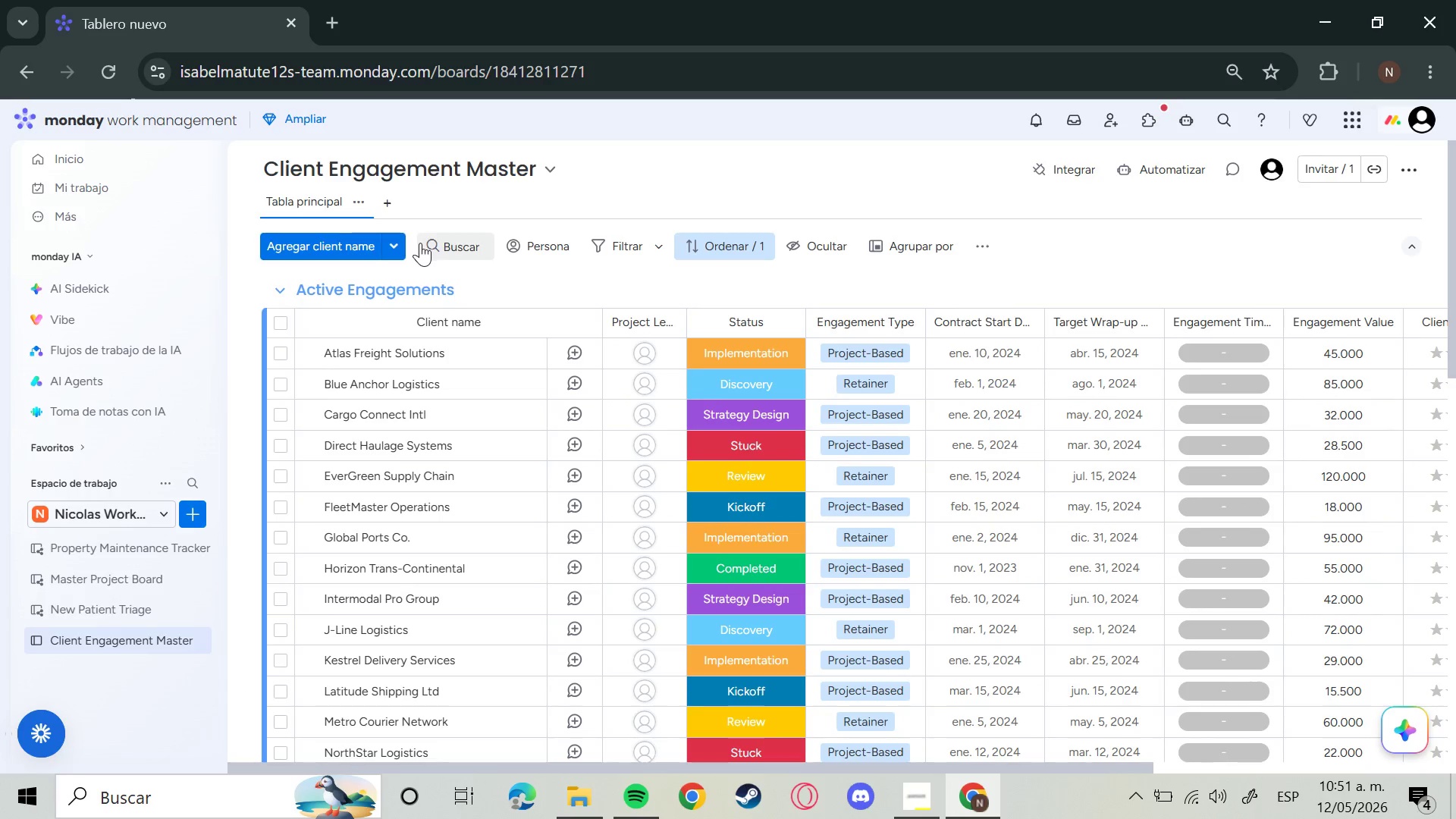 
left_click([419, 243])
 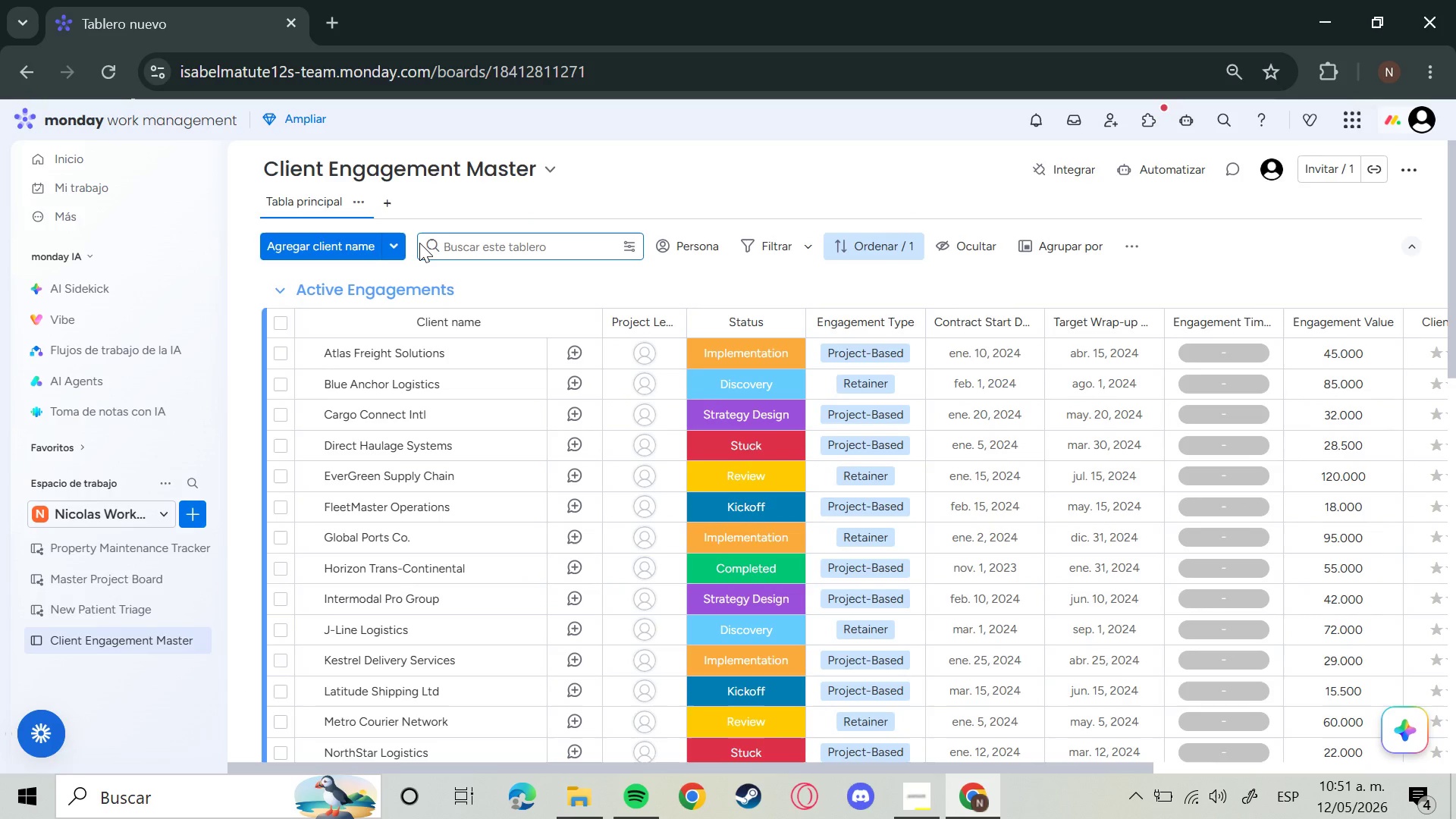 
type(e)
key(Backspace)
key(Backspace)
type(review)
 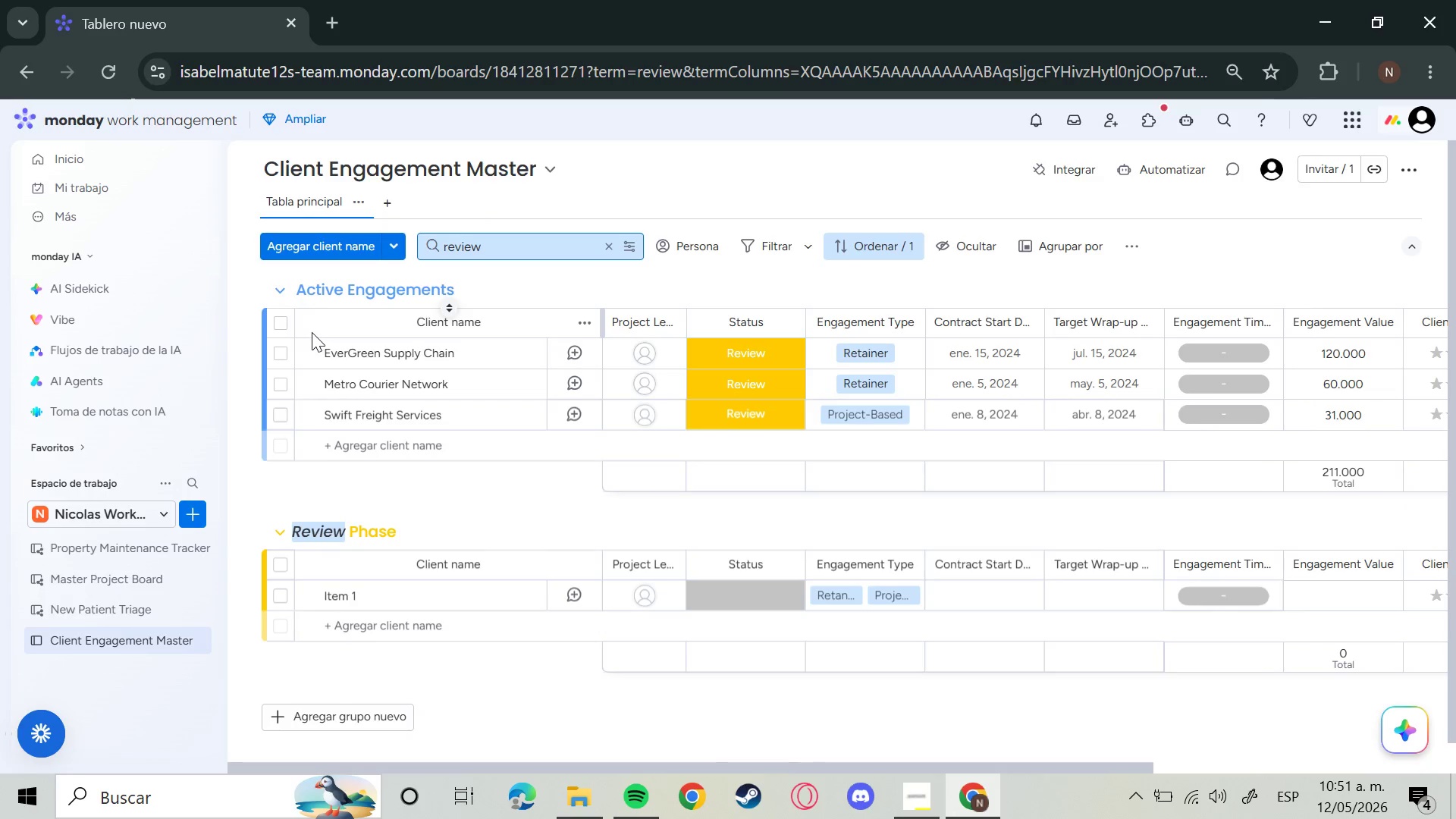 
left_click([279, 323])
 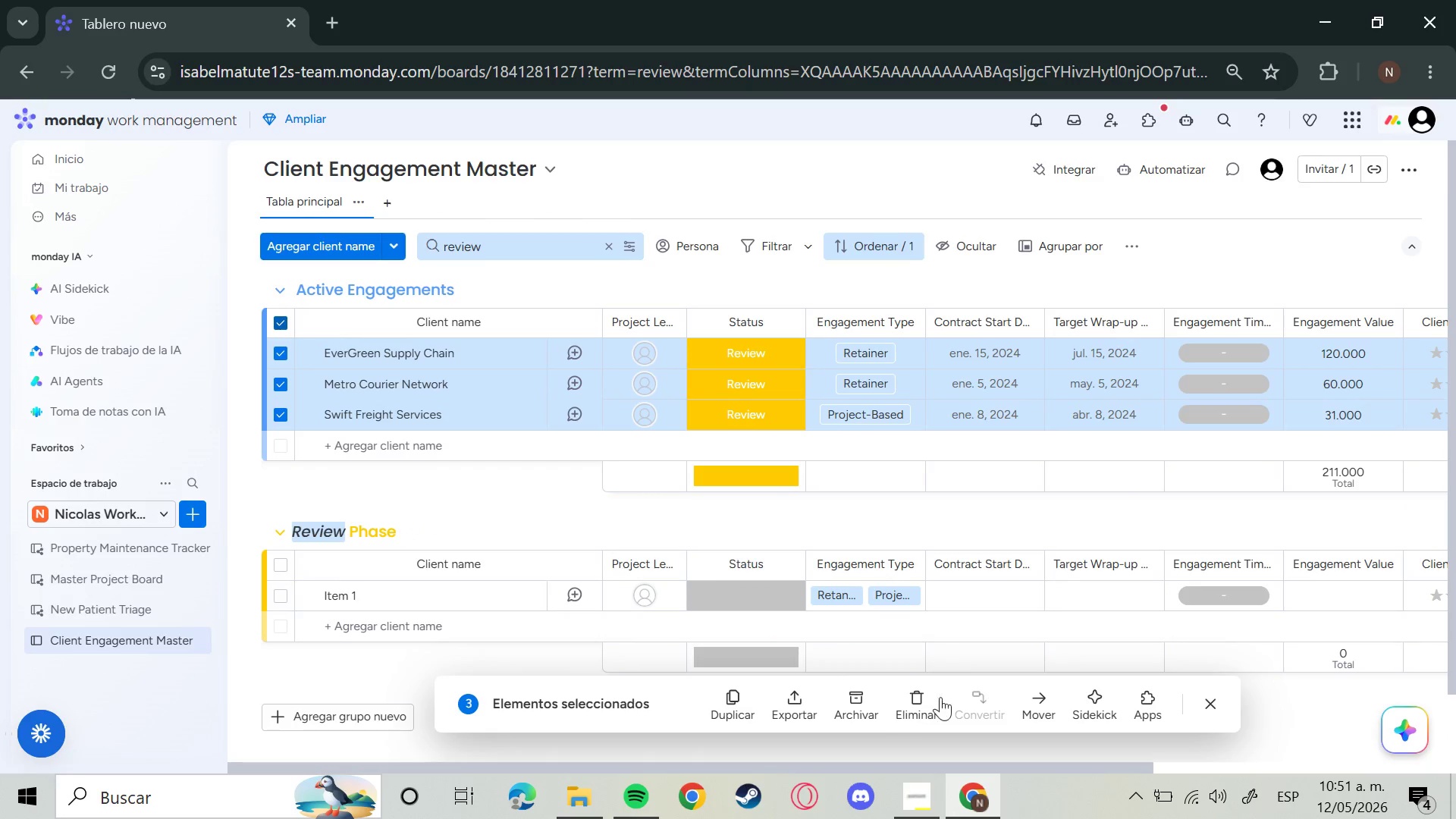 
left_click([1035, 708])
 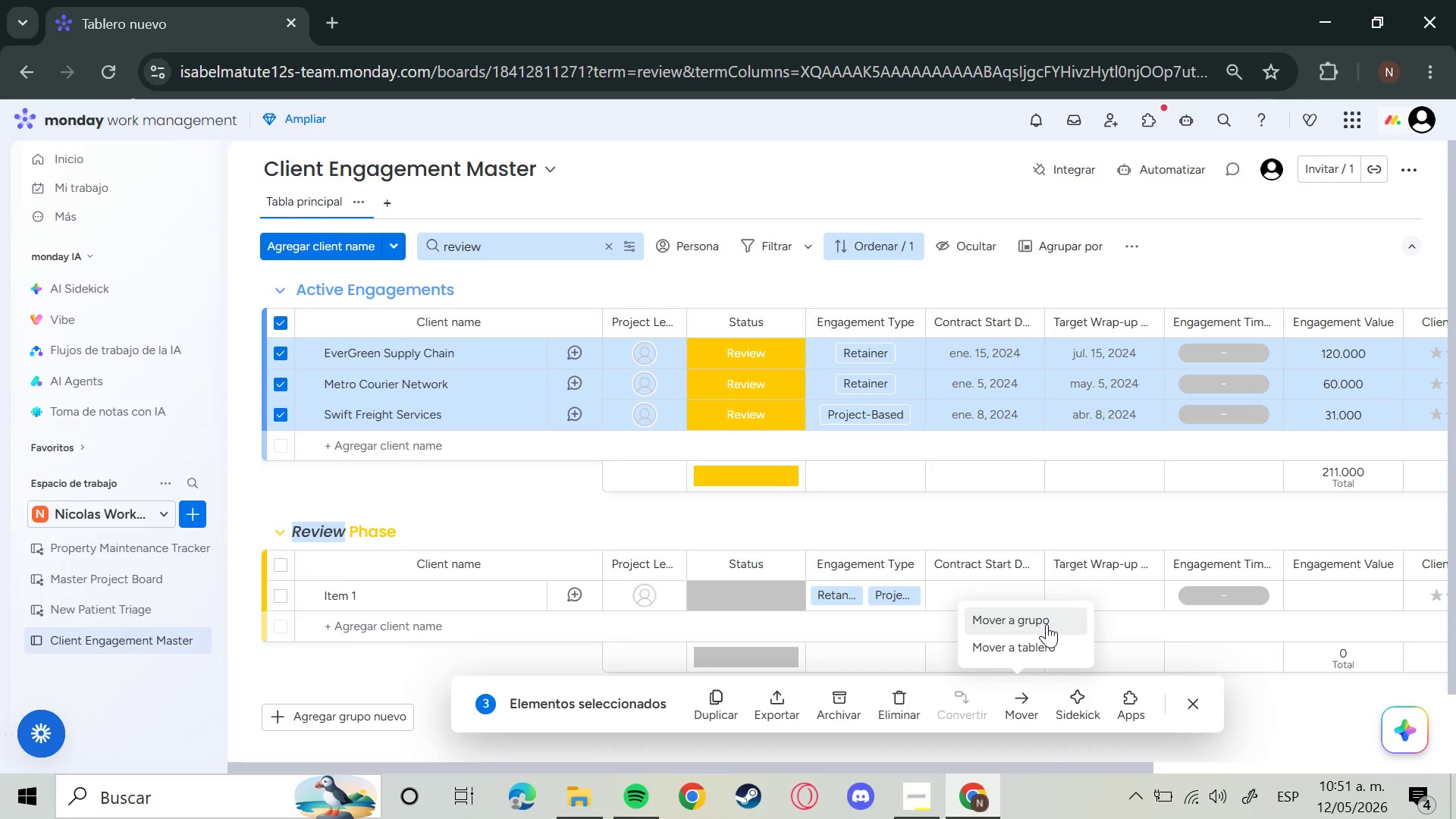 
left_click([1046, 624])
 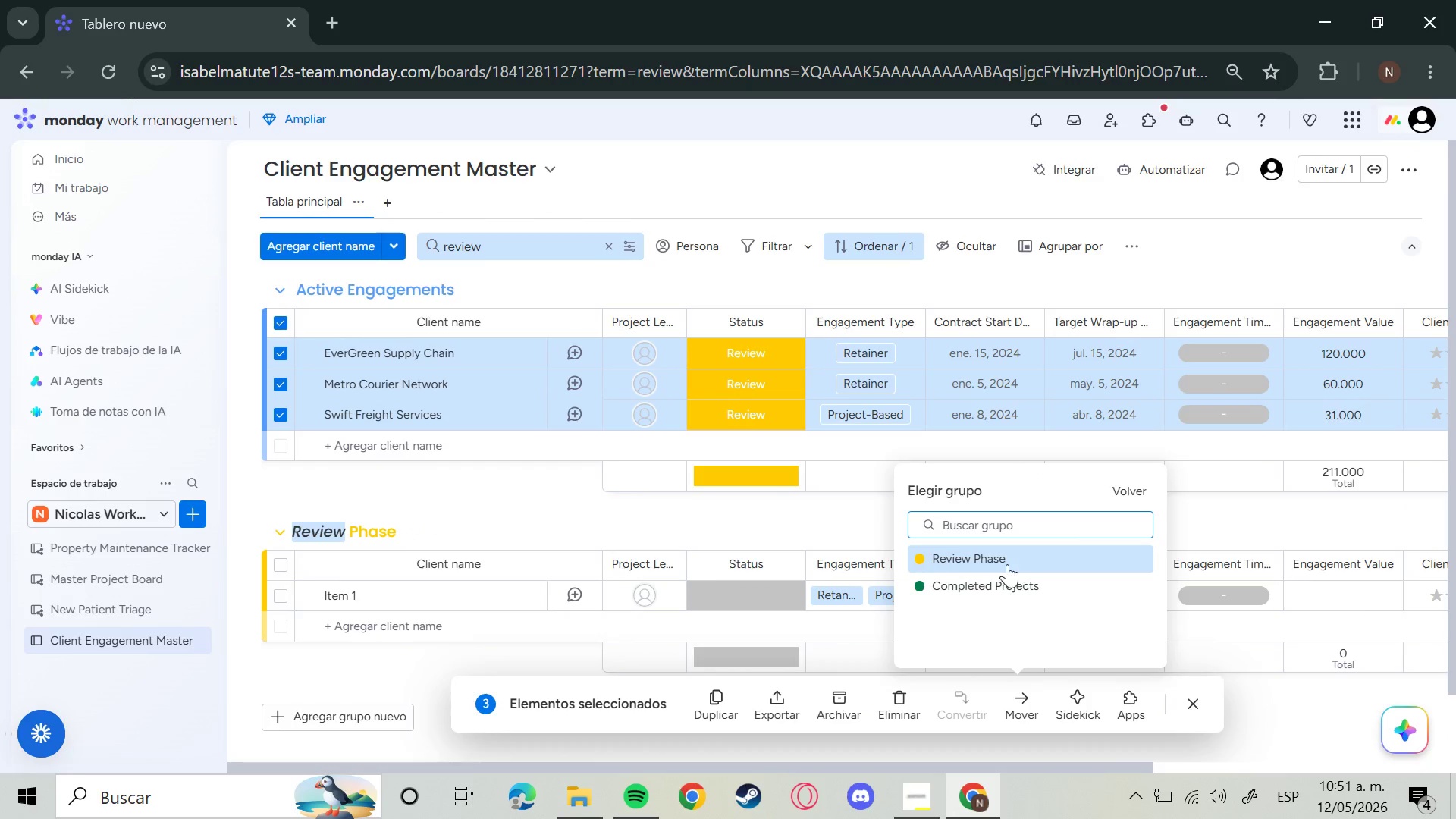 
left_click([1007, 564])
 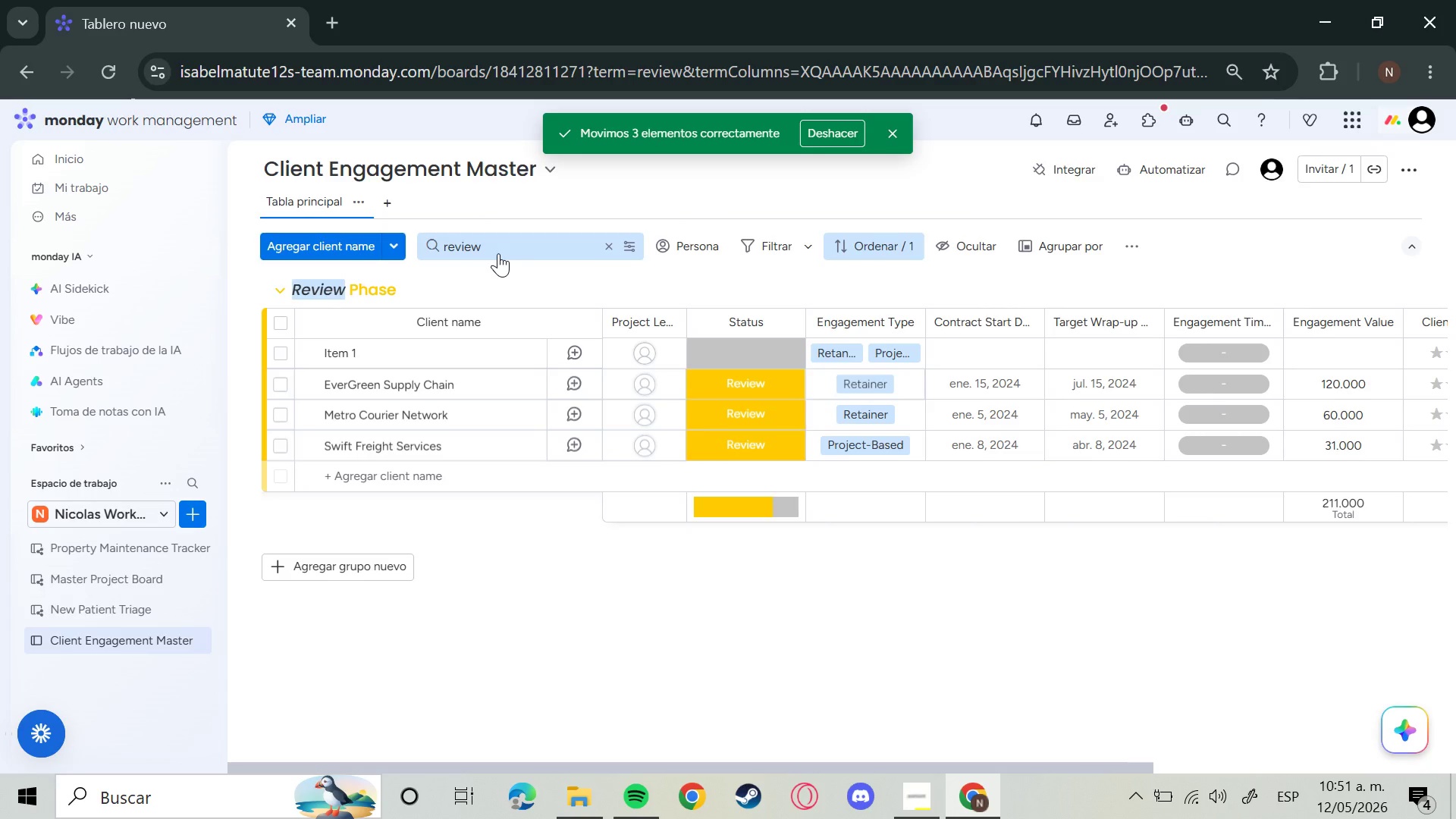 
left_click([612, 248])
 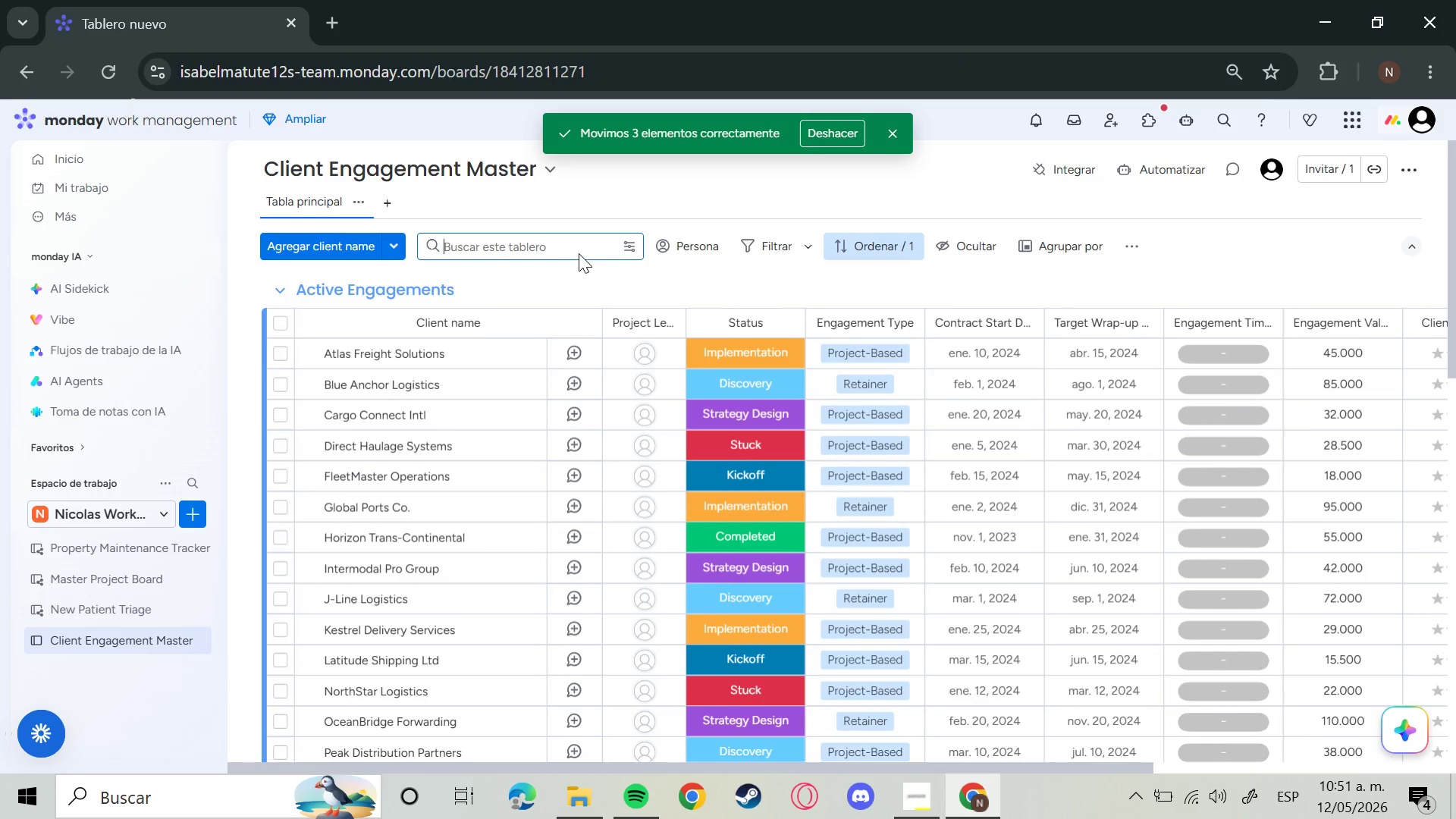 
key(Tab)
 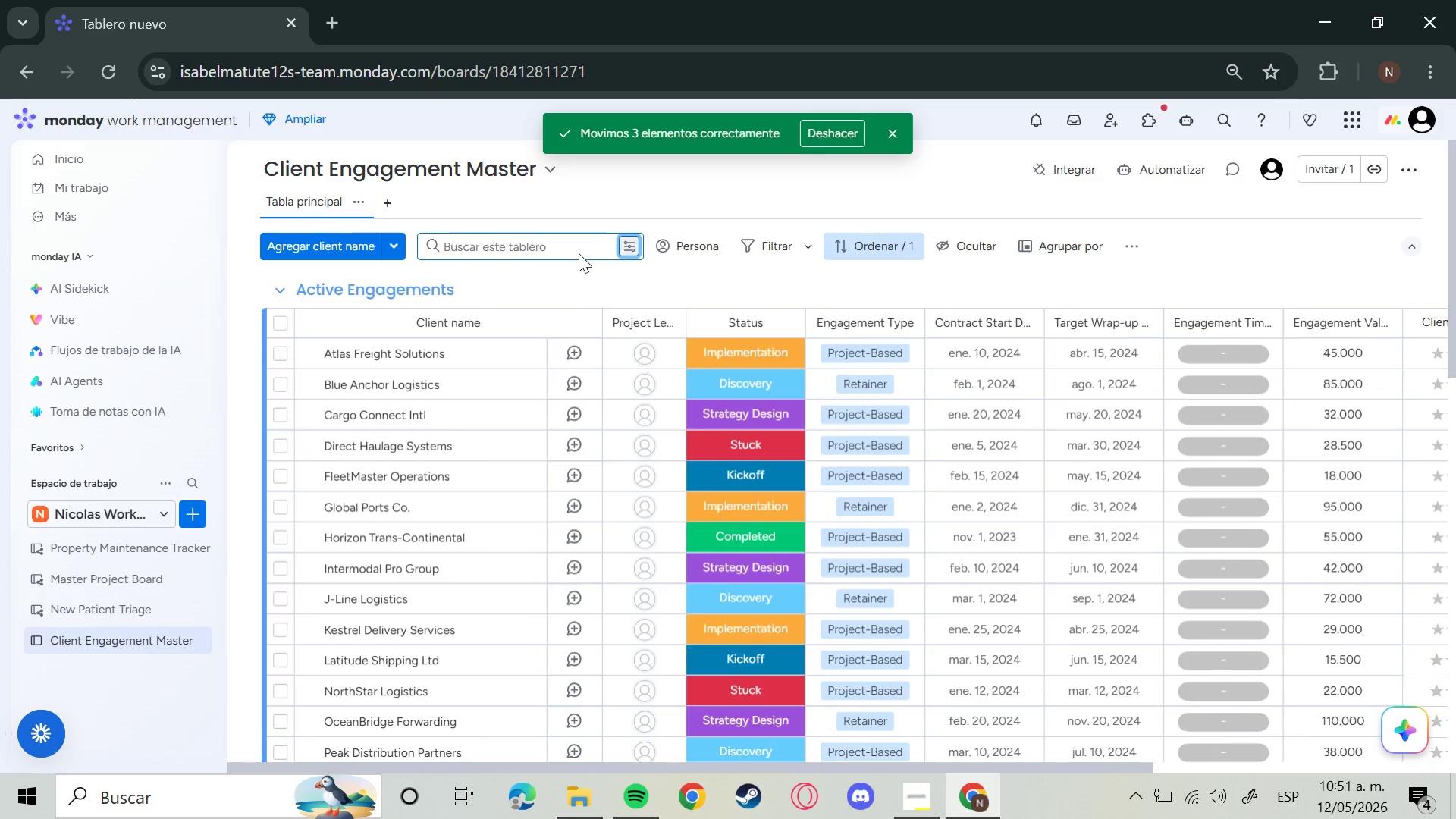 
key(CapsLock)
 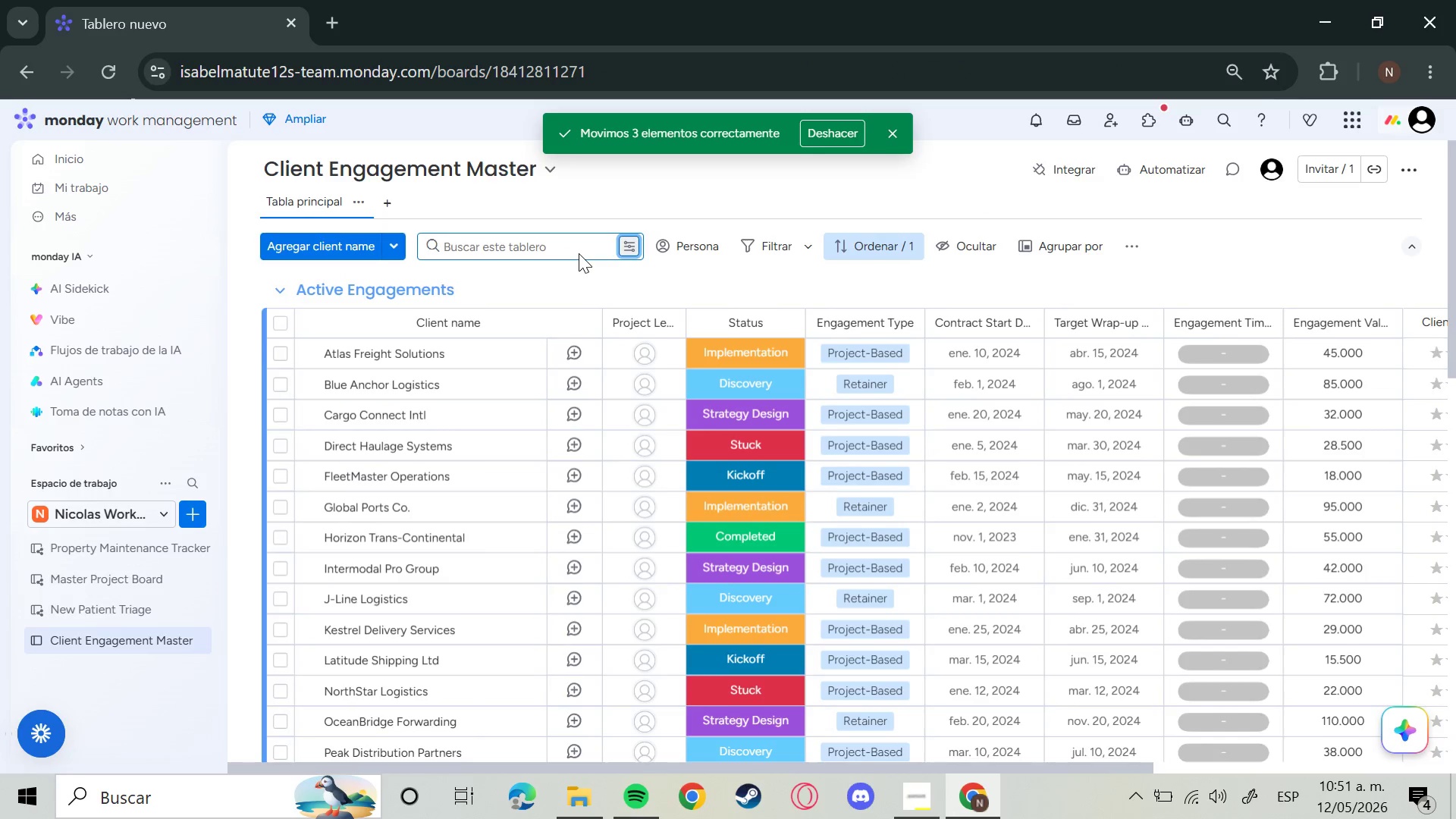 
key(C)
 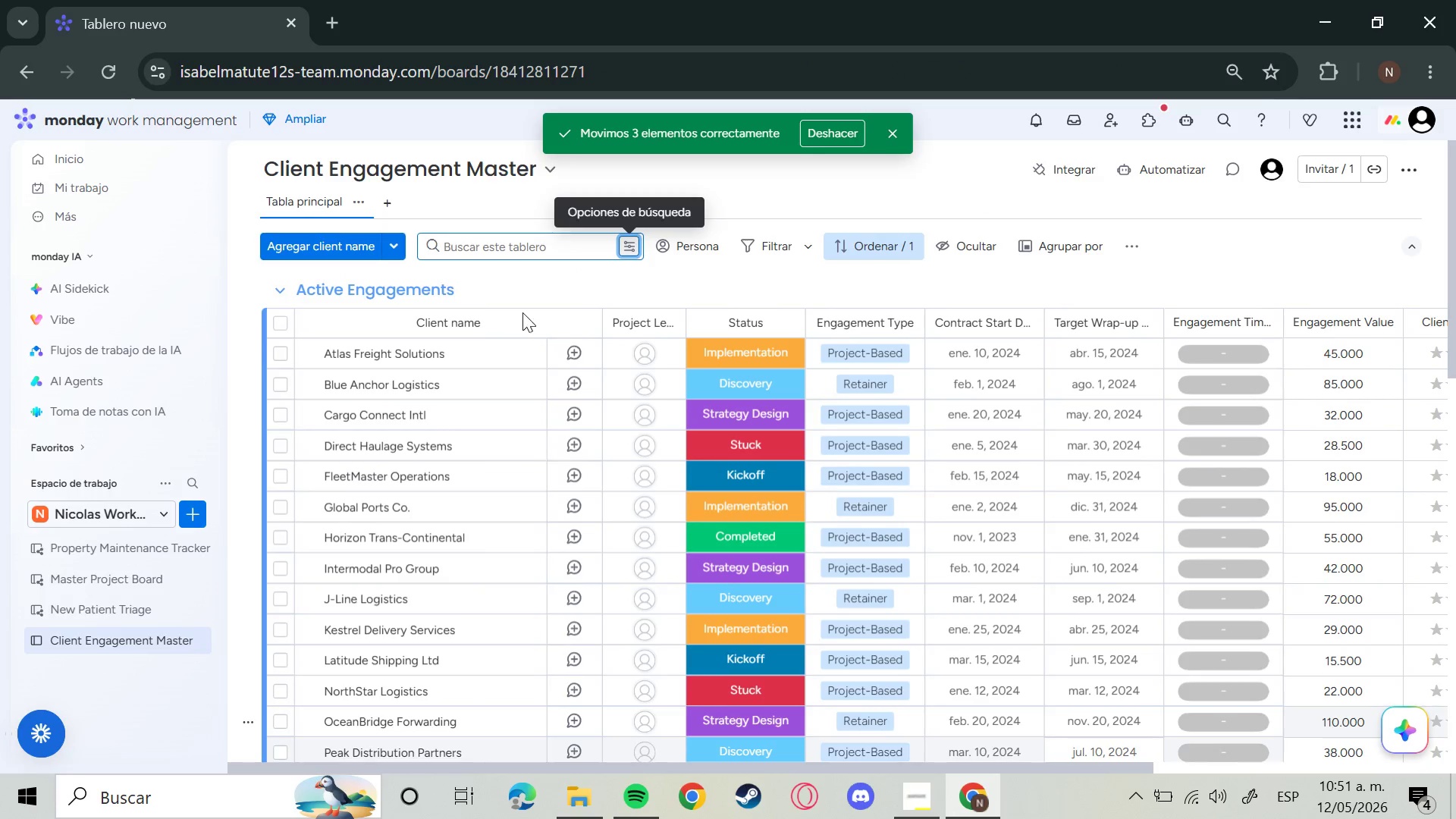 
left_click([494, 248])
 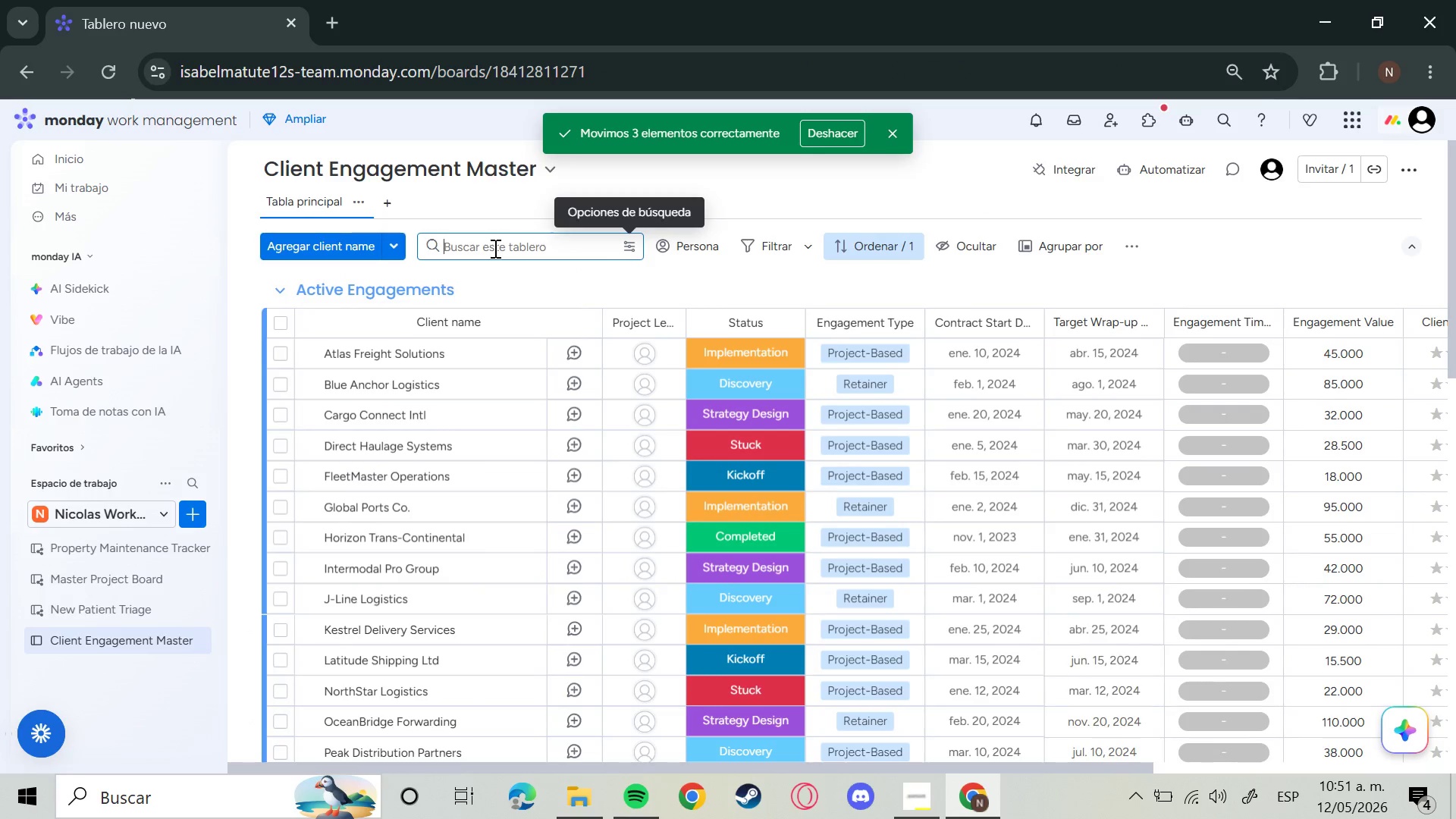 
type(Comple)
 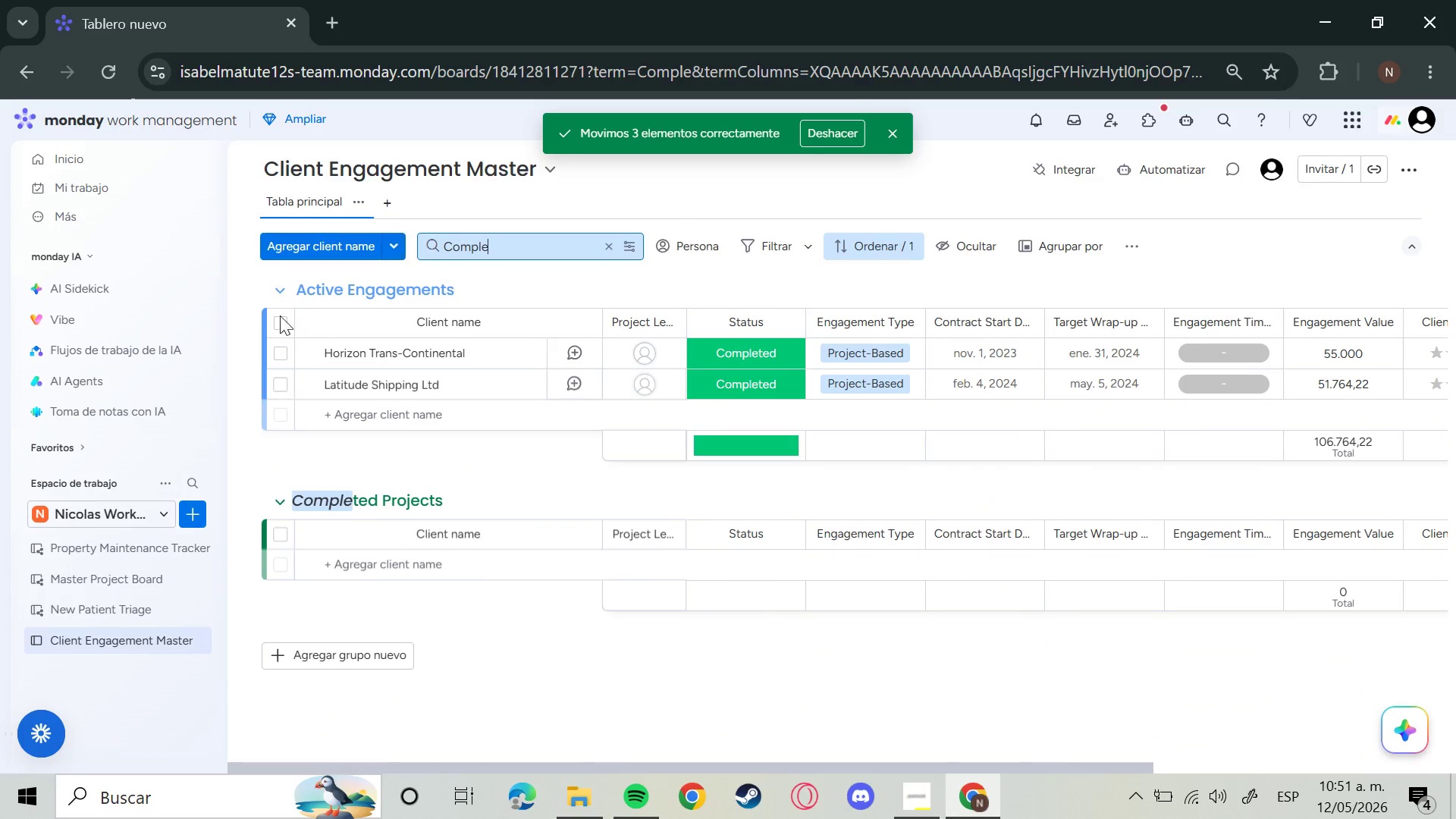 
left_click([277, 320])
 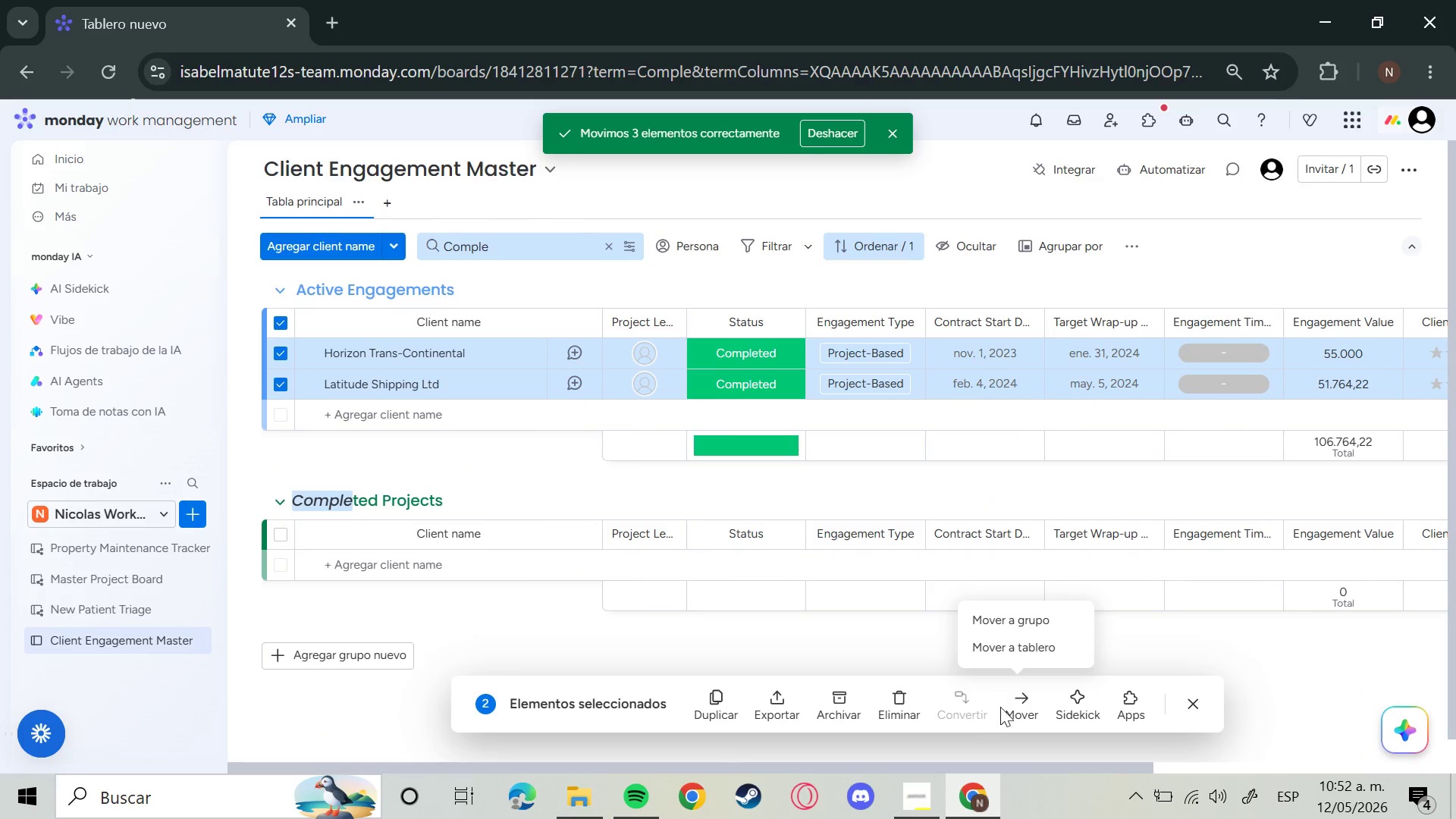 
wait(6.17)
 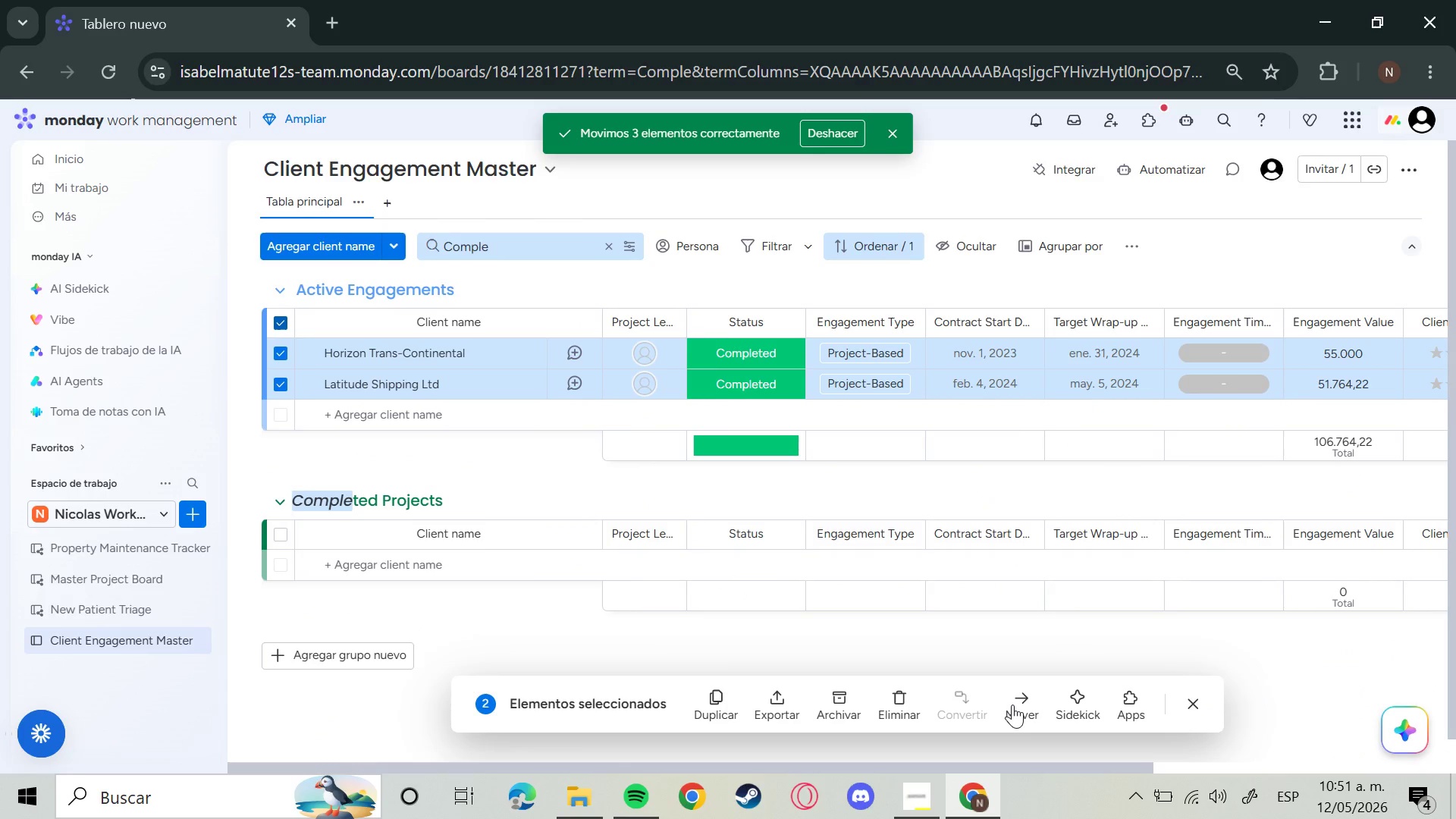 
left_click([1026, 625])
 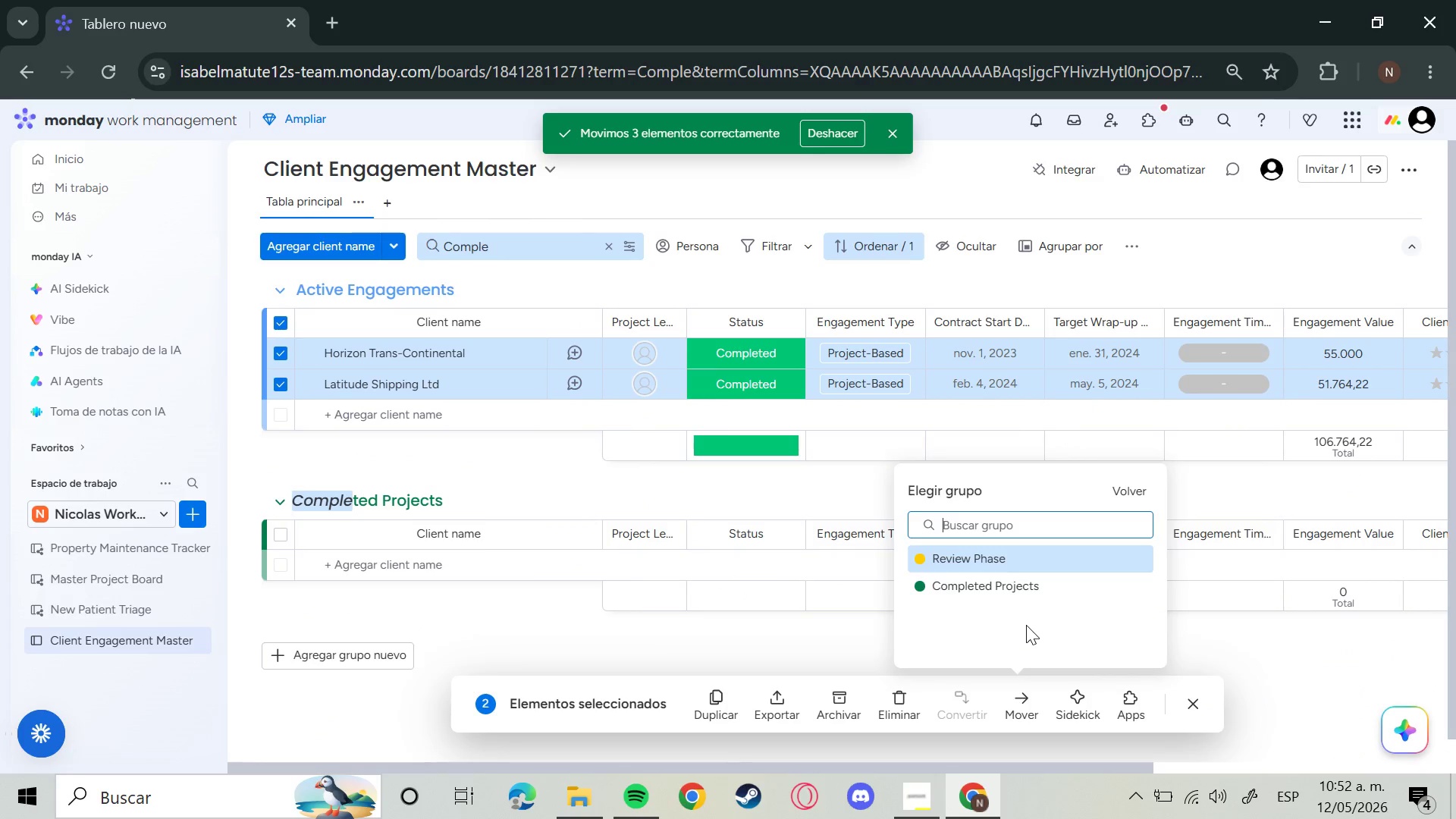 
left_click([1014, 576])
 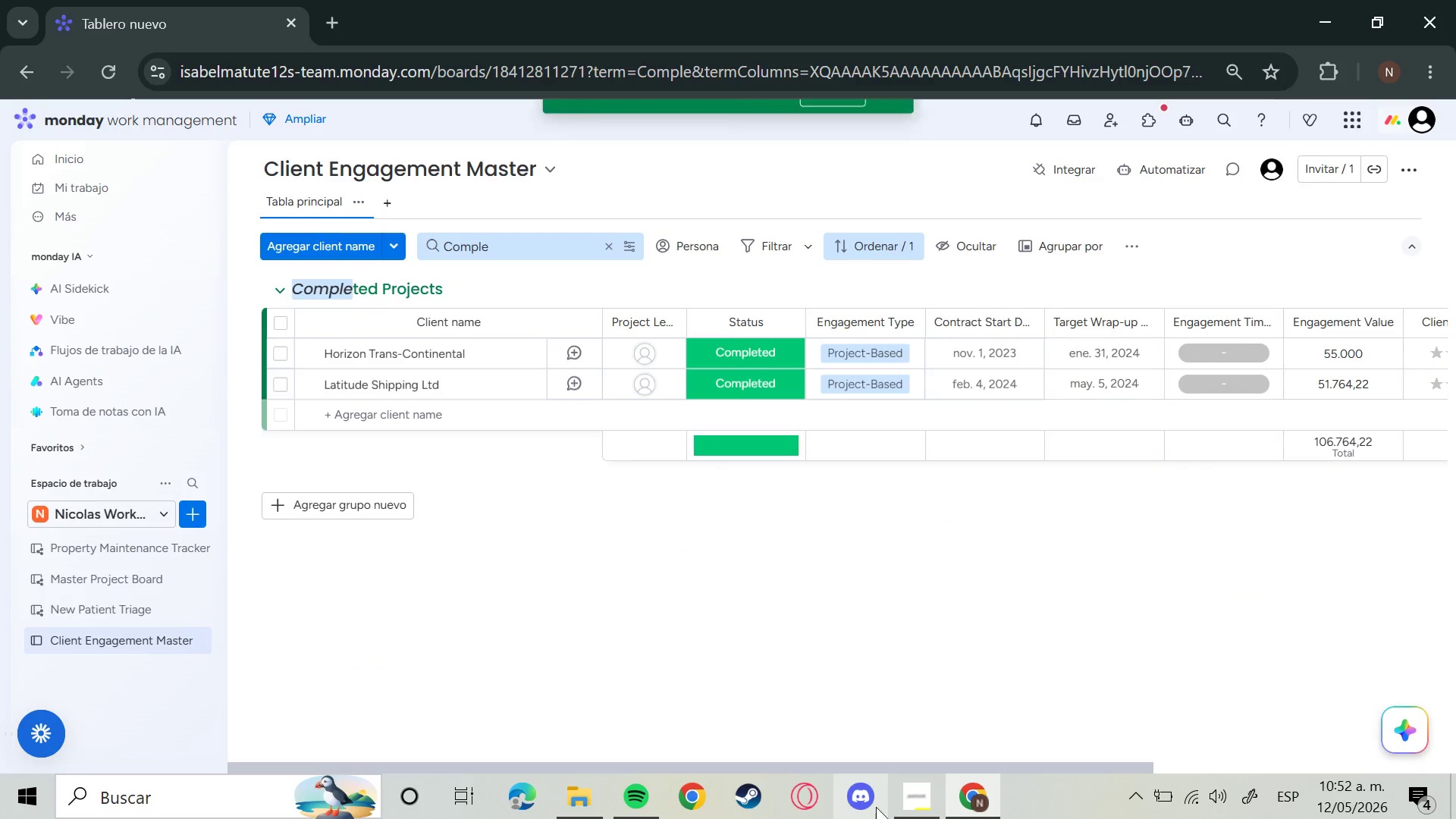 
left_click([911, 801])